 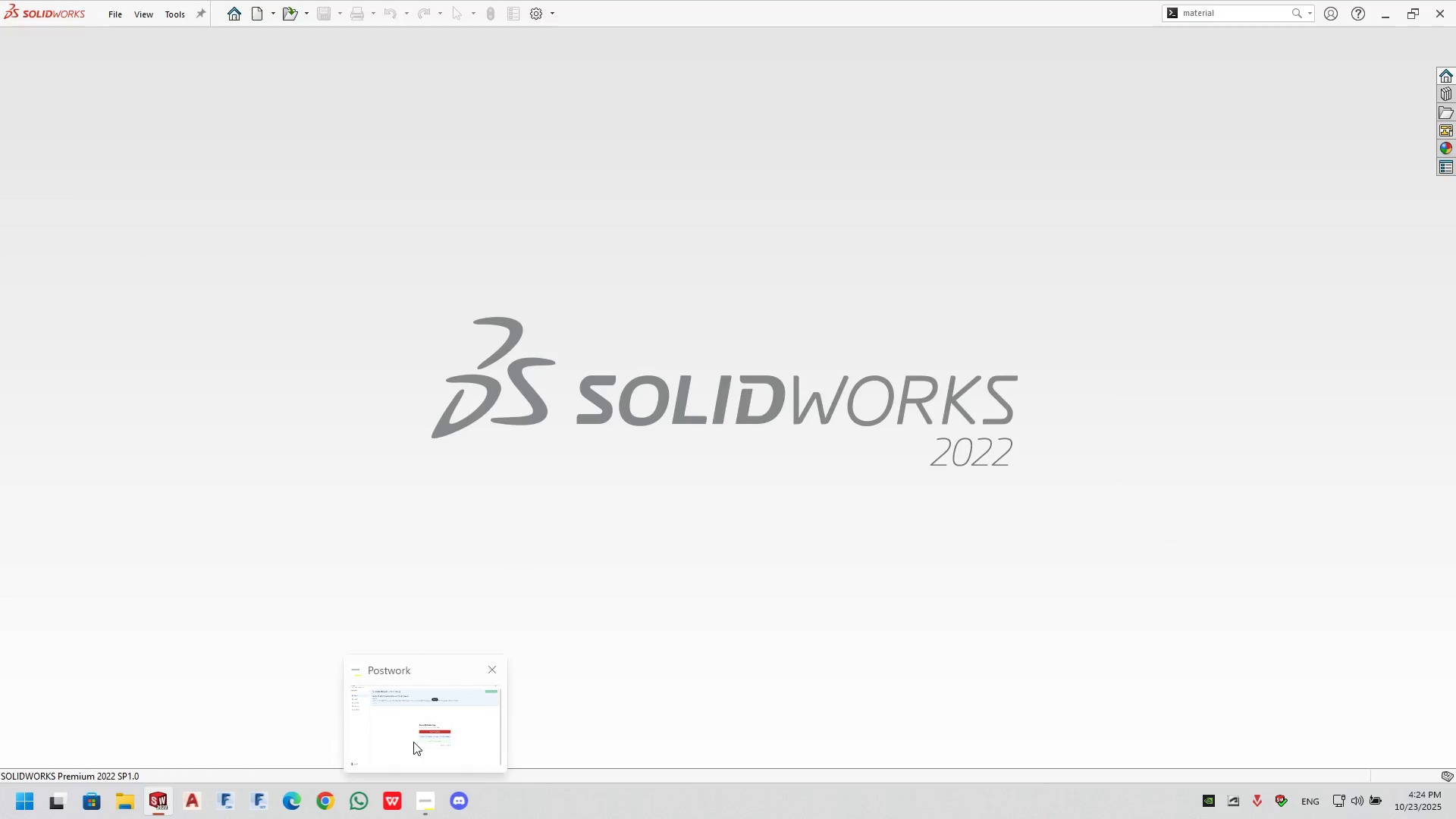 
left_click([413, 742])
 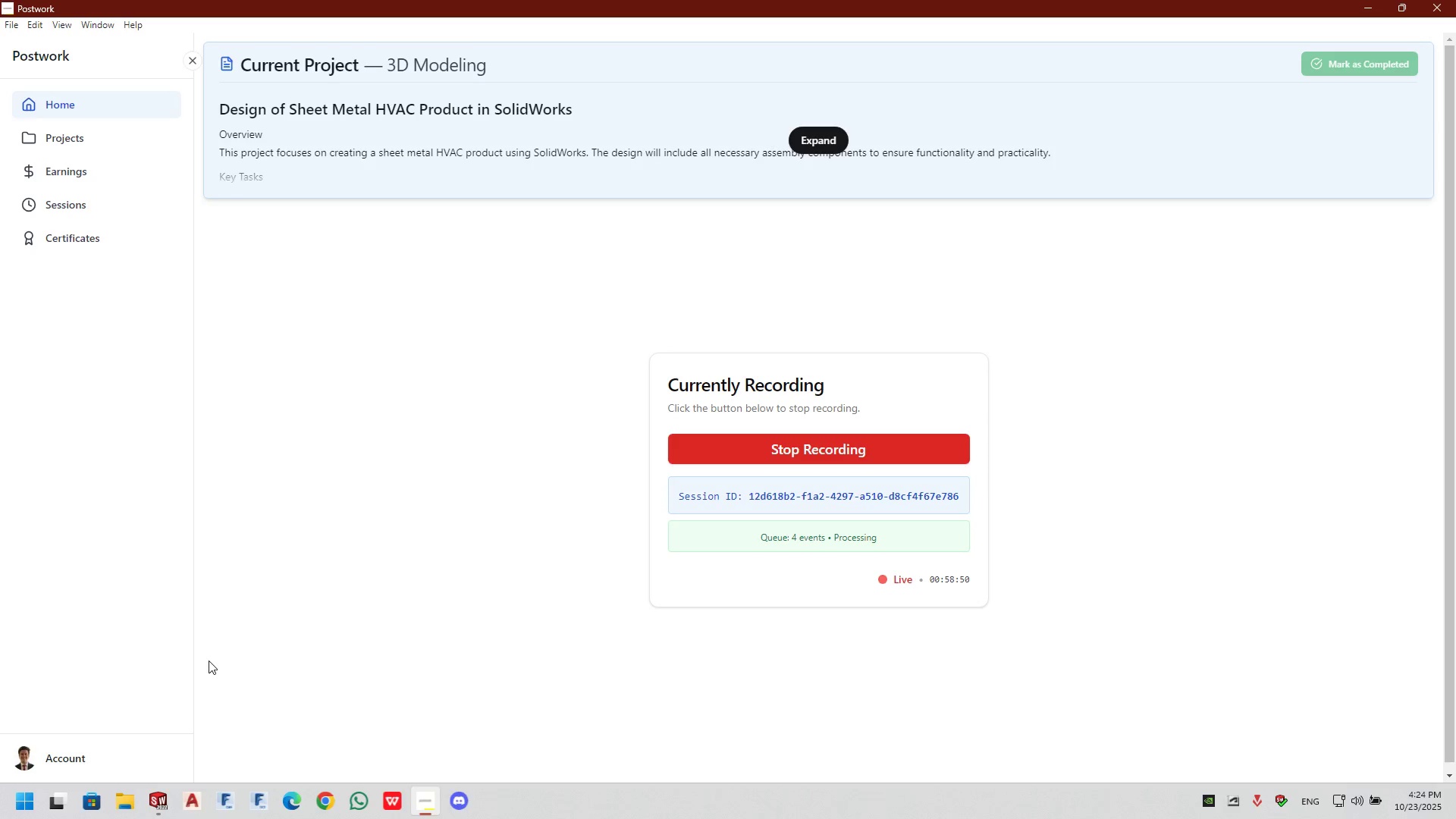 
wait(36.2)
 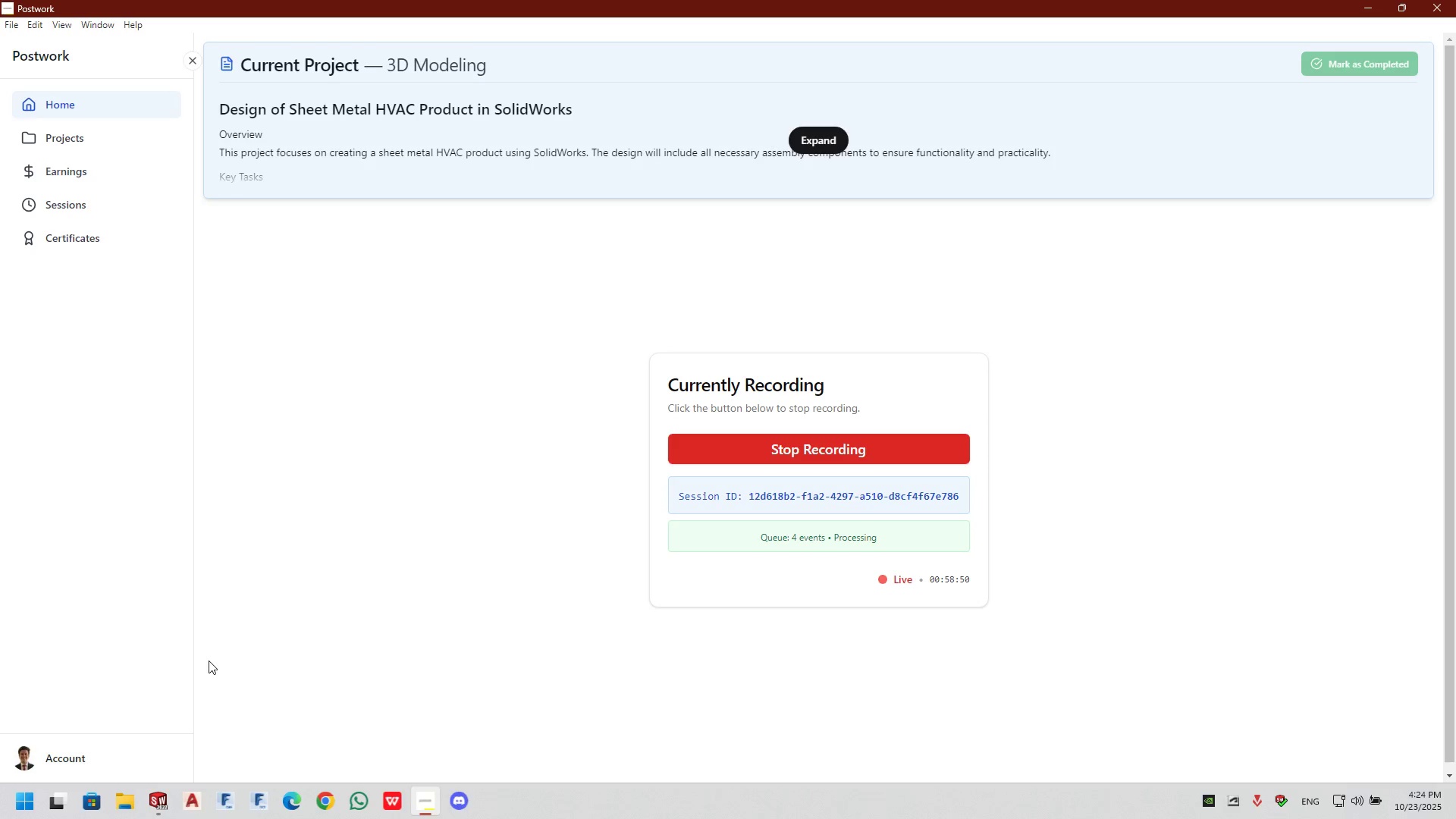 
left_click([162, 796])
 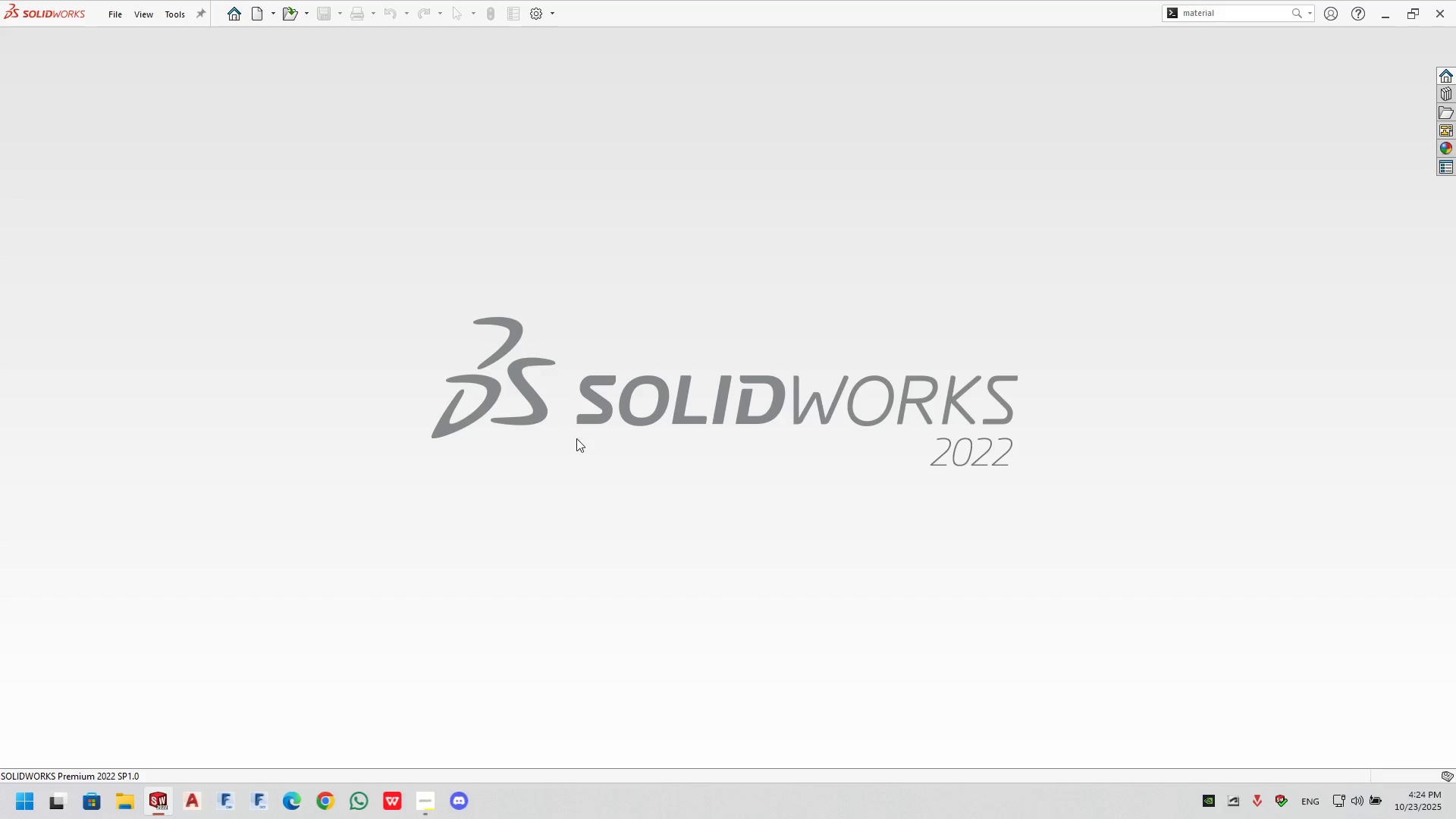 
wait(6.53)
 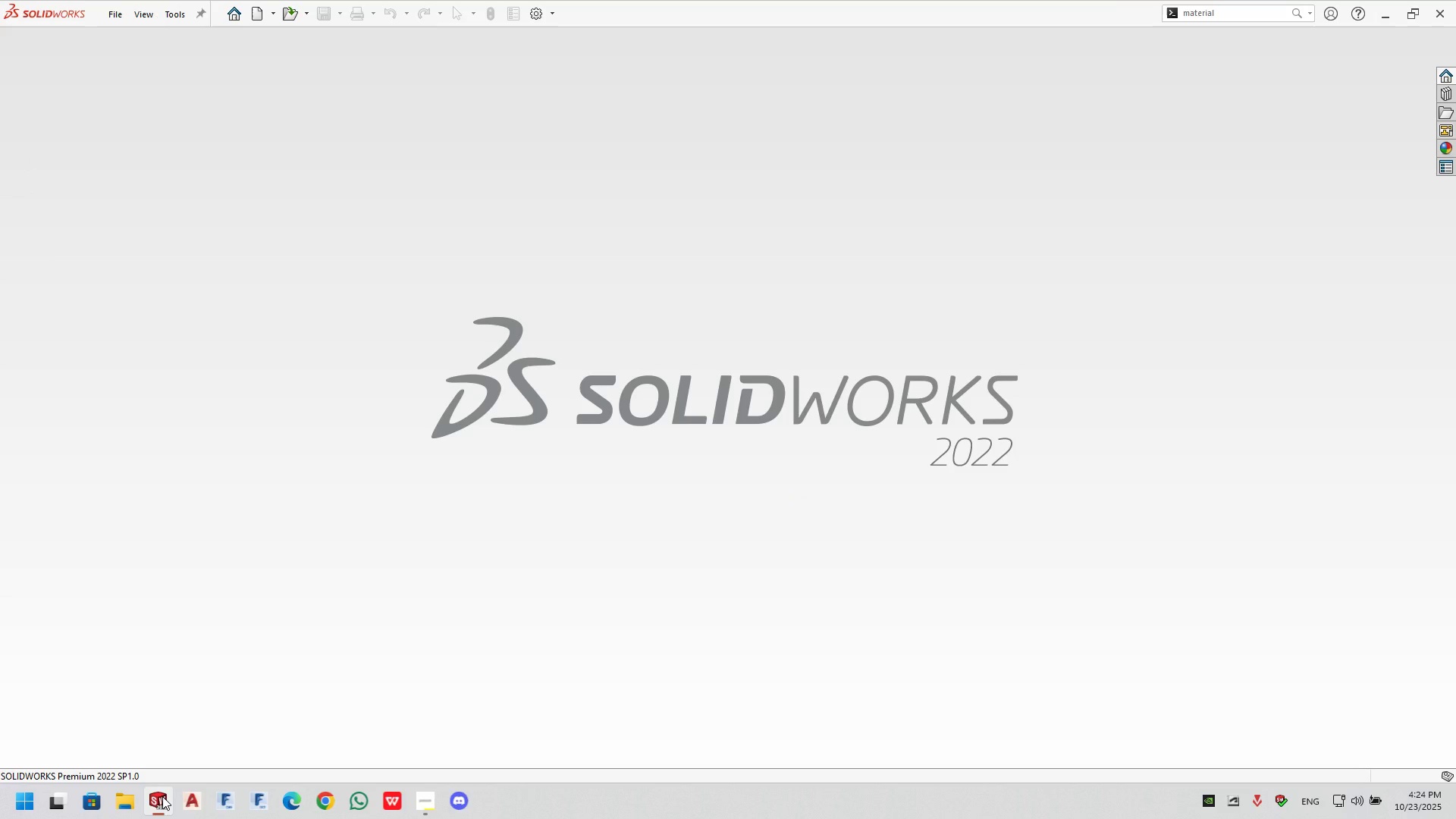 
scroll: coordinate [715, 460], scroll_direction: none, amount: 0.0
 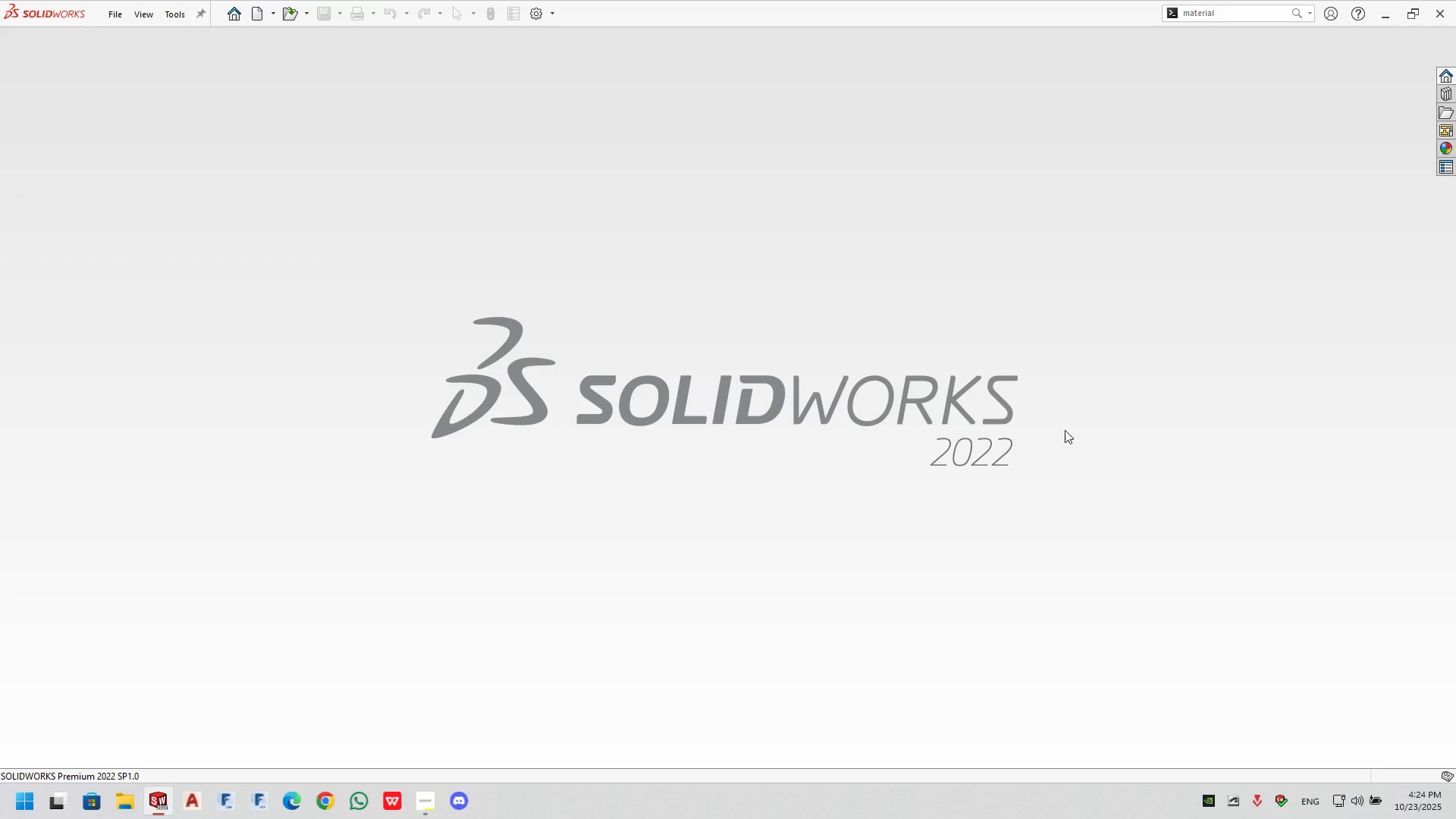 
scroll: coordinate [959, 431], scroll_direction: up, amount: 2.0
 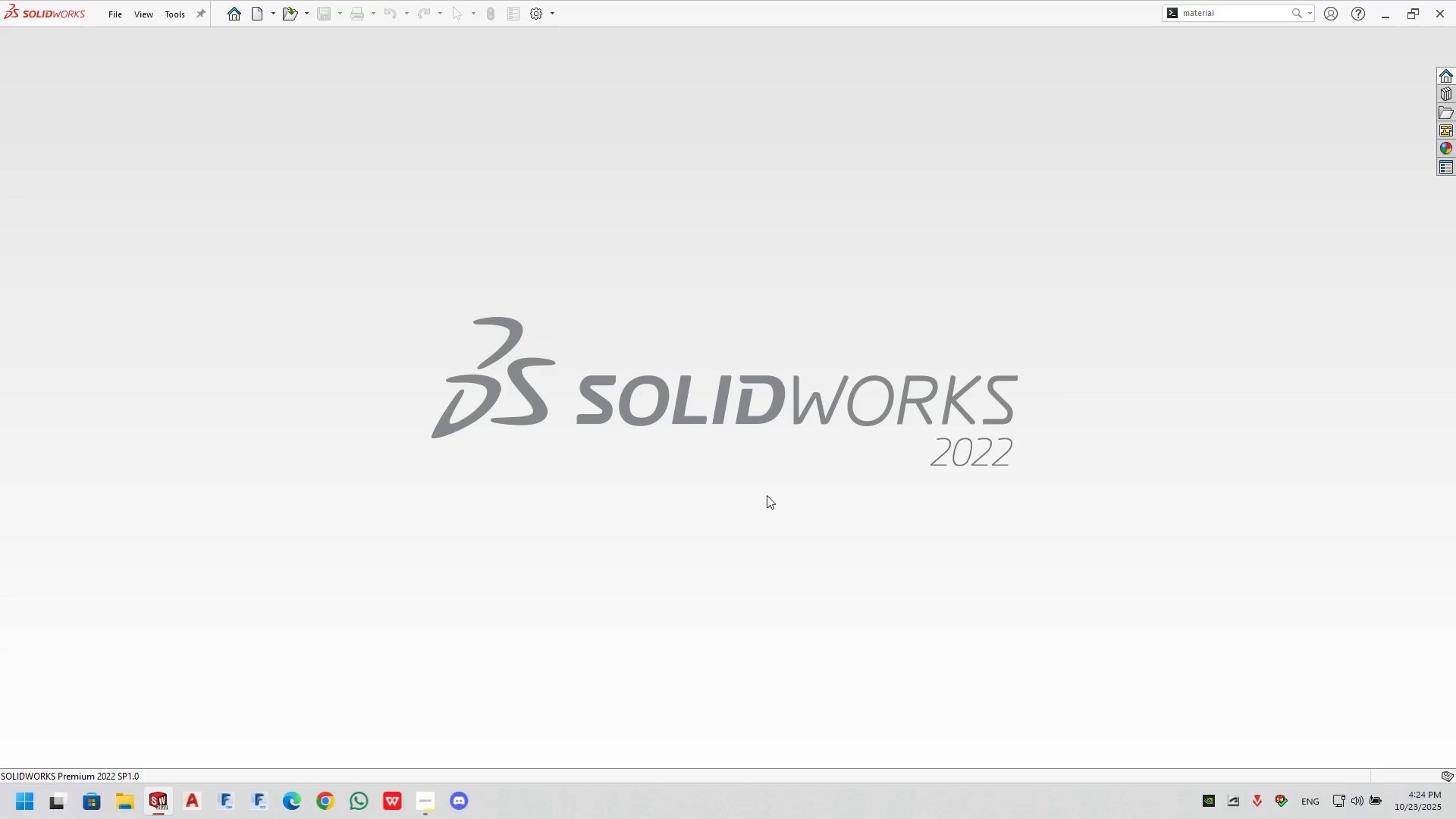 
wait(5.54)
 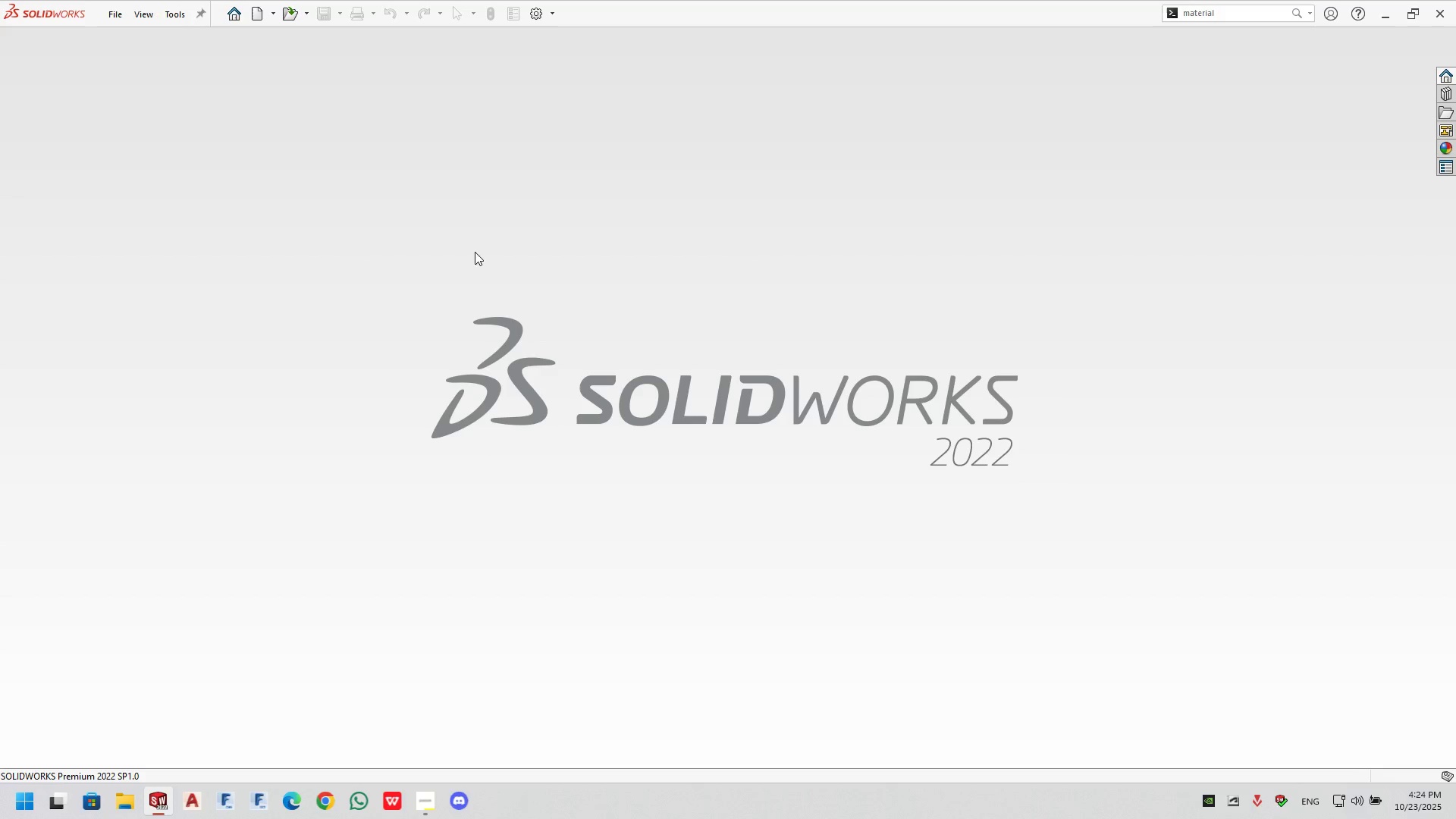 
left_click([601, 351])
 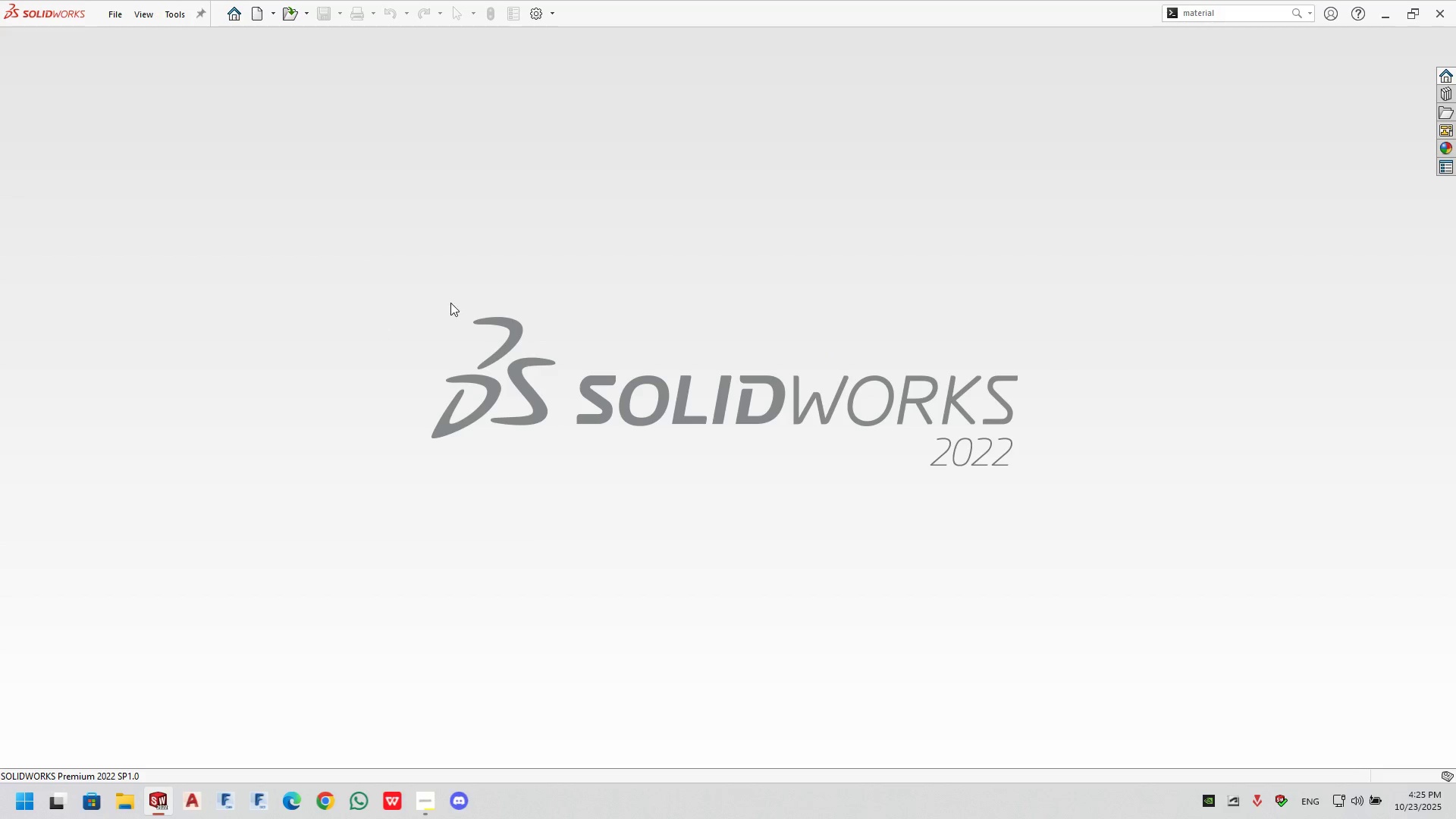 
left_click([563, 332])
 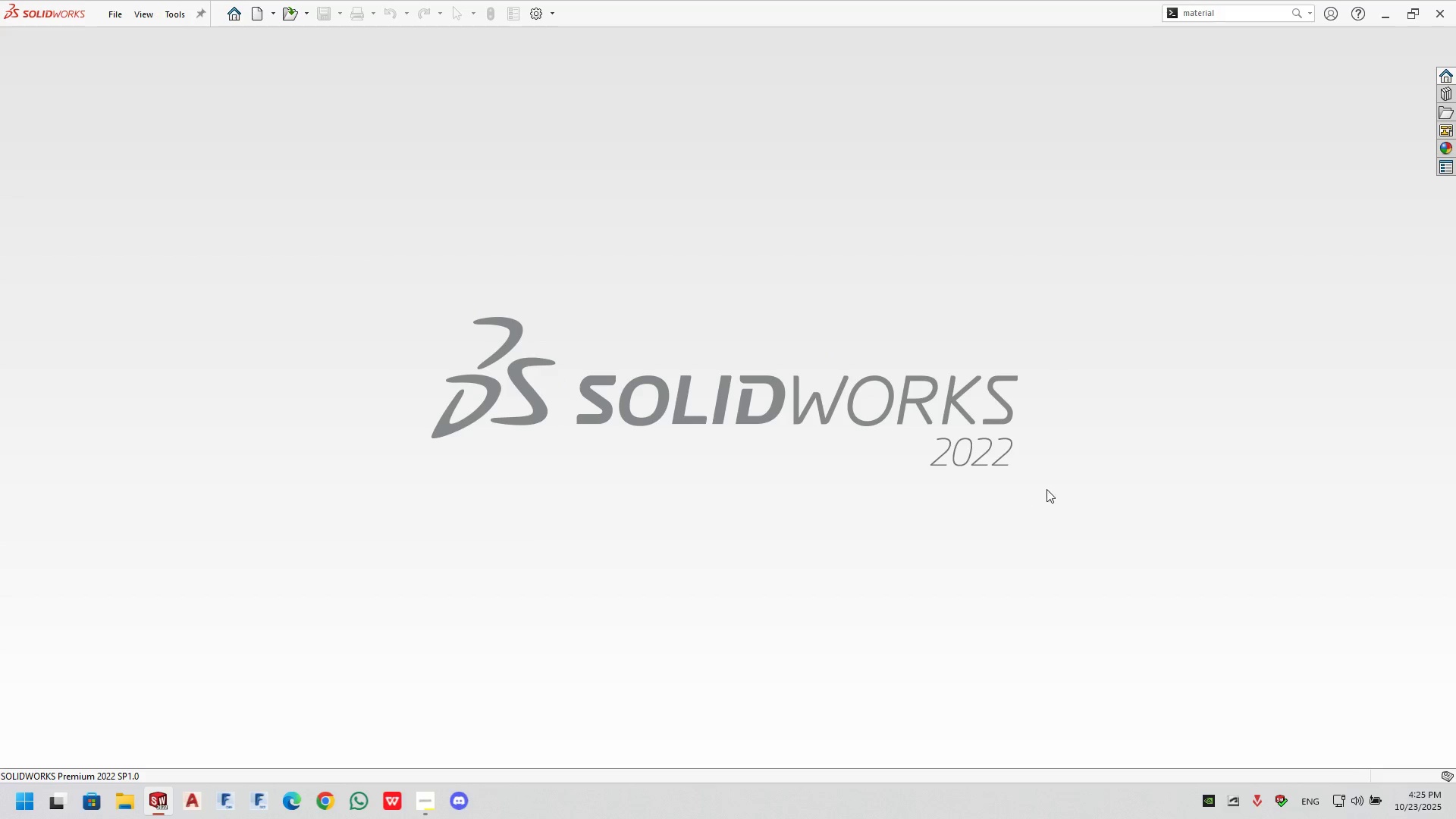 
left_click([1071, 402])